 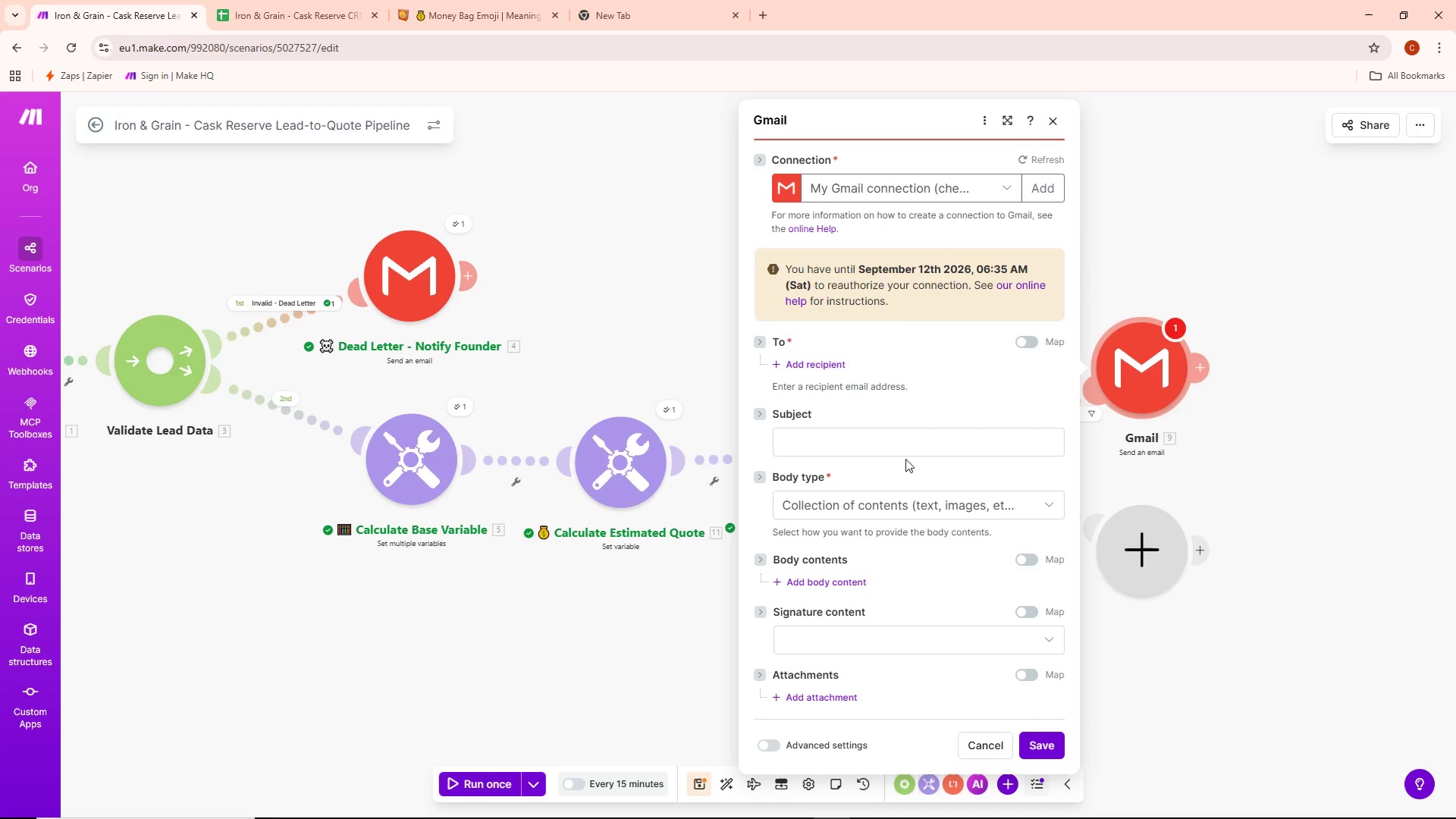 
left_click([807, 359])
 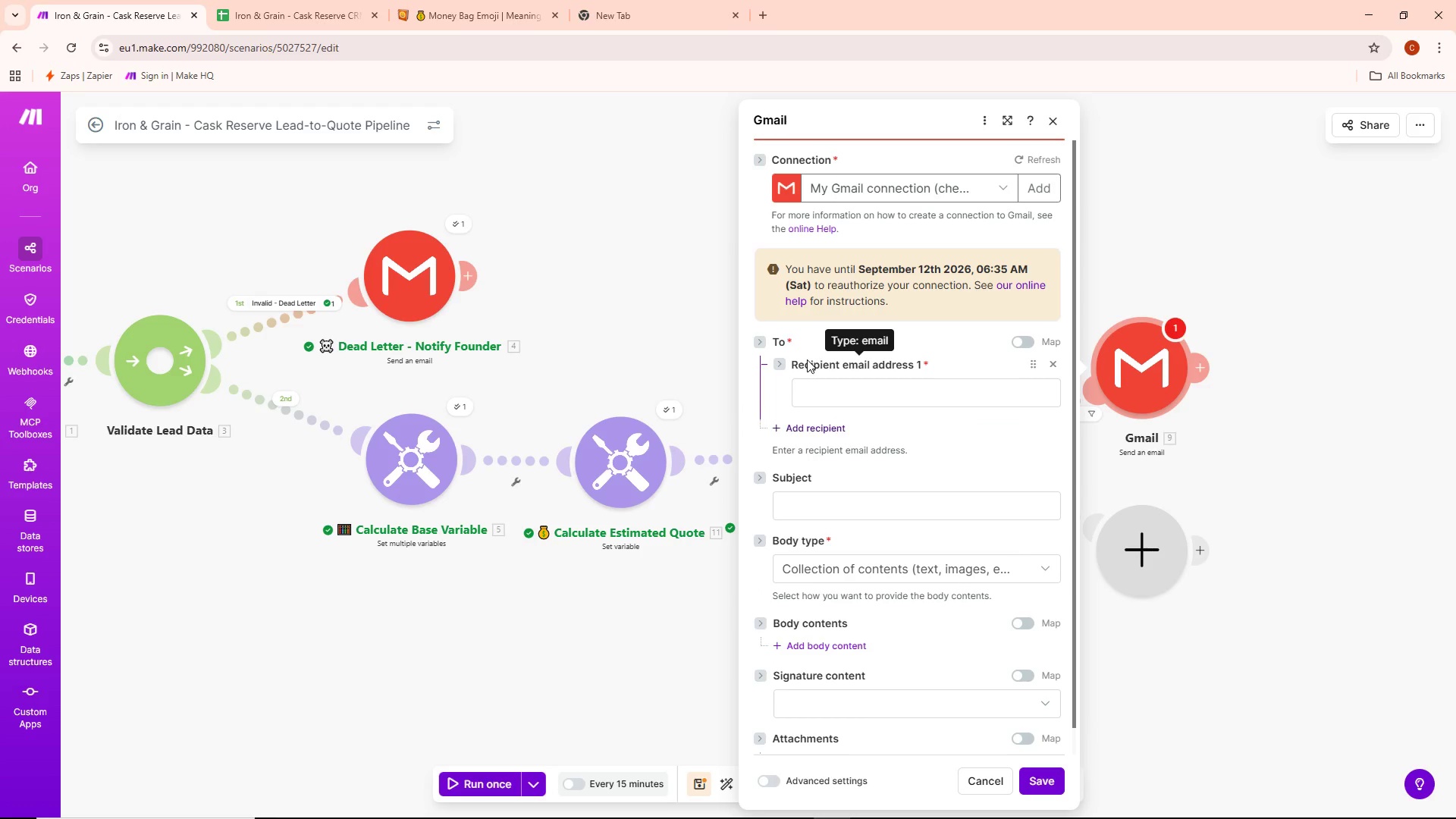 
type(ches)
 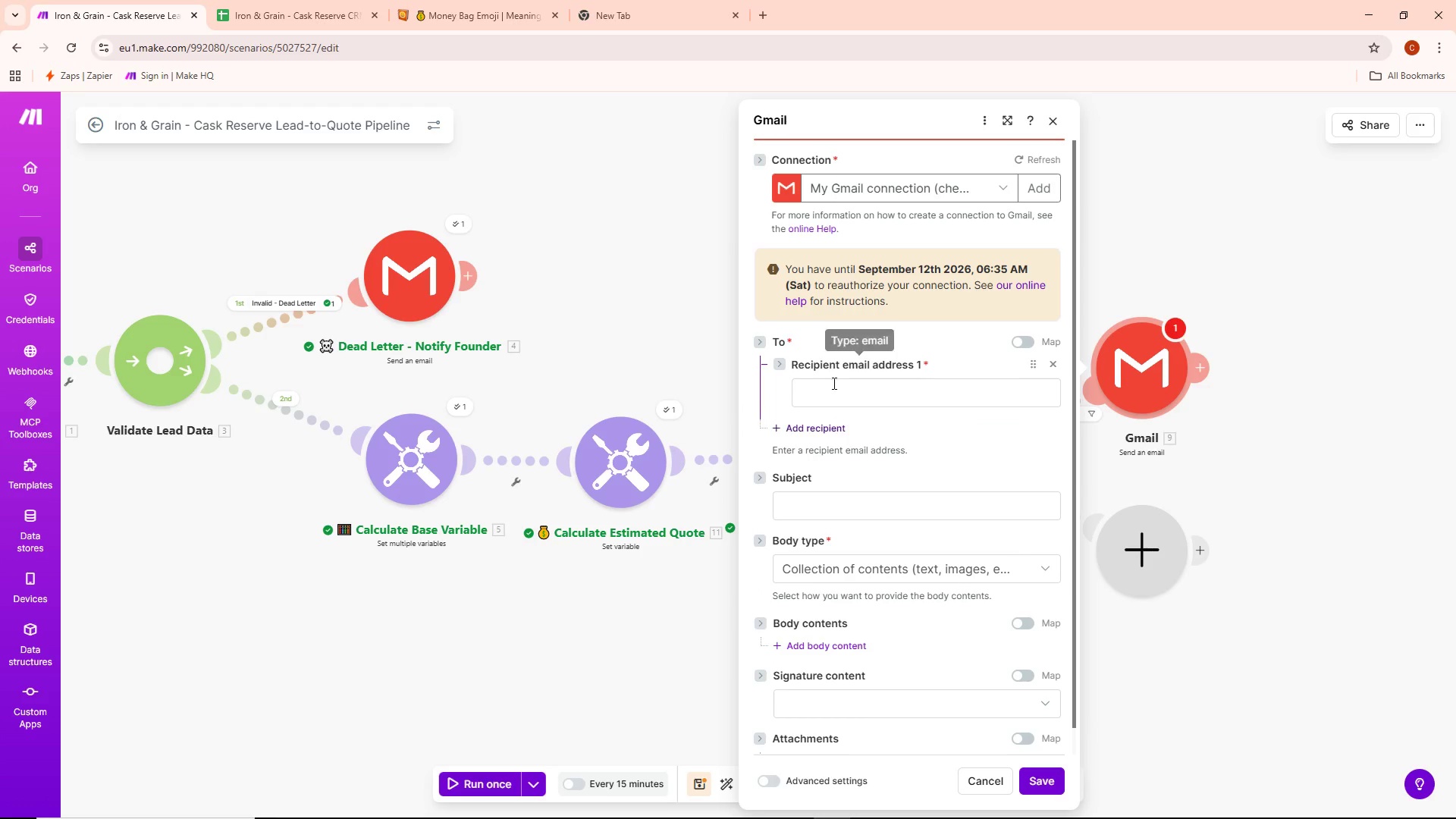 
double_click([834, 387])
 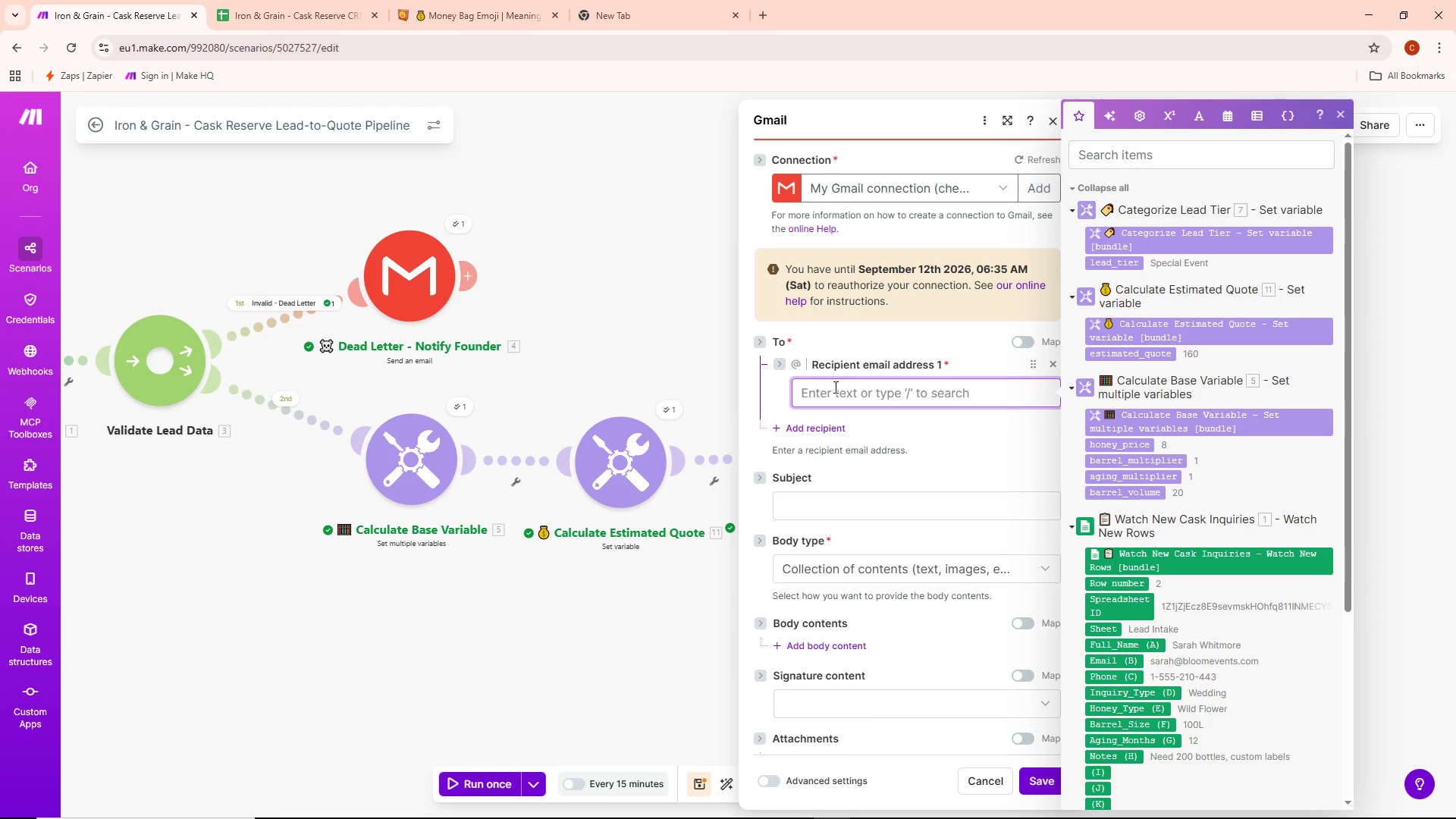 
type(cheswaps1@gmail.com)
 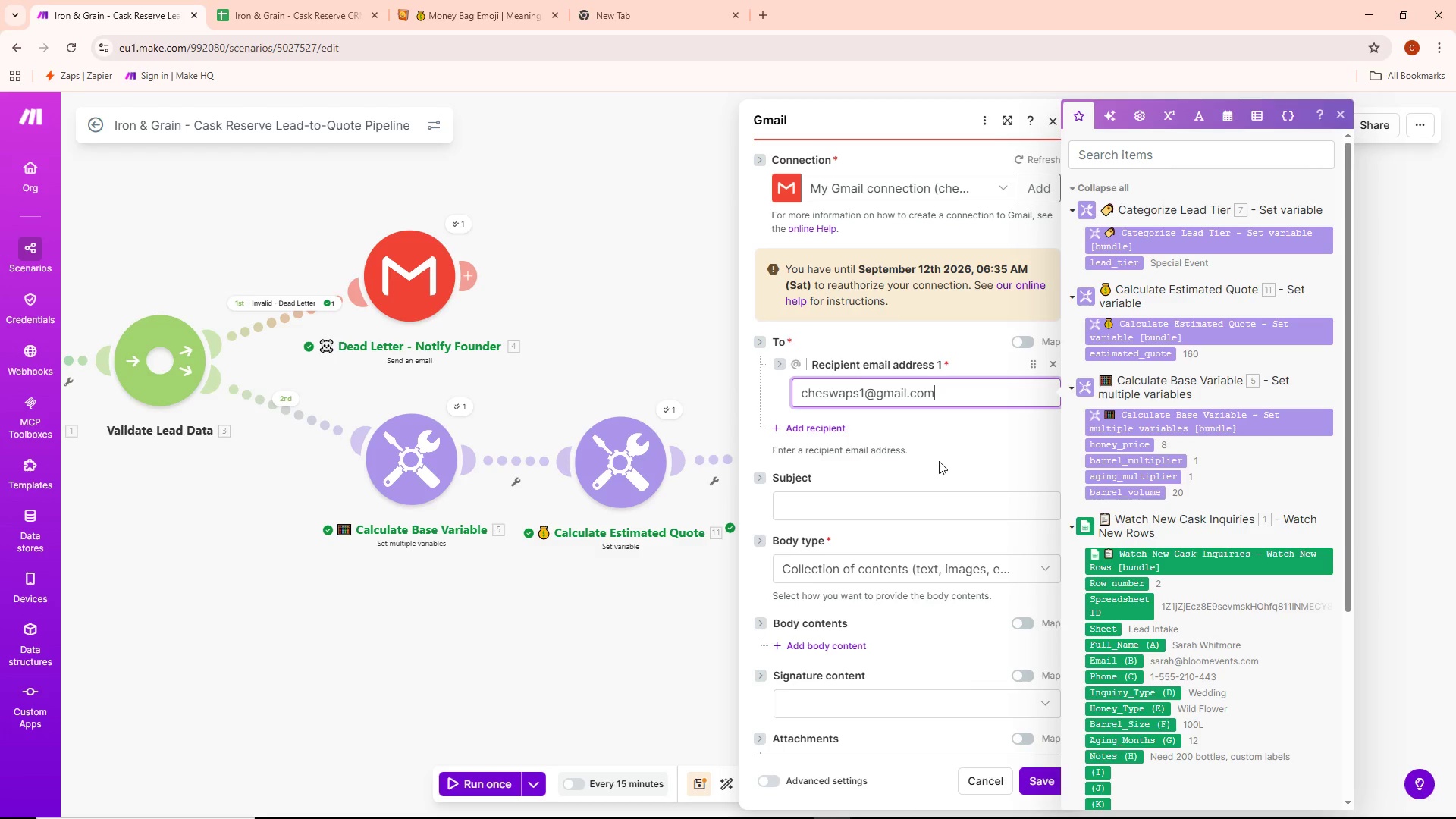 
wait(26.23)
 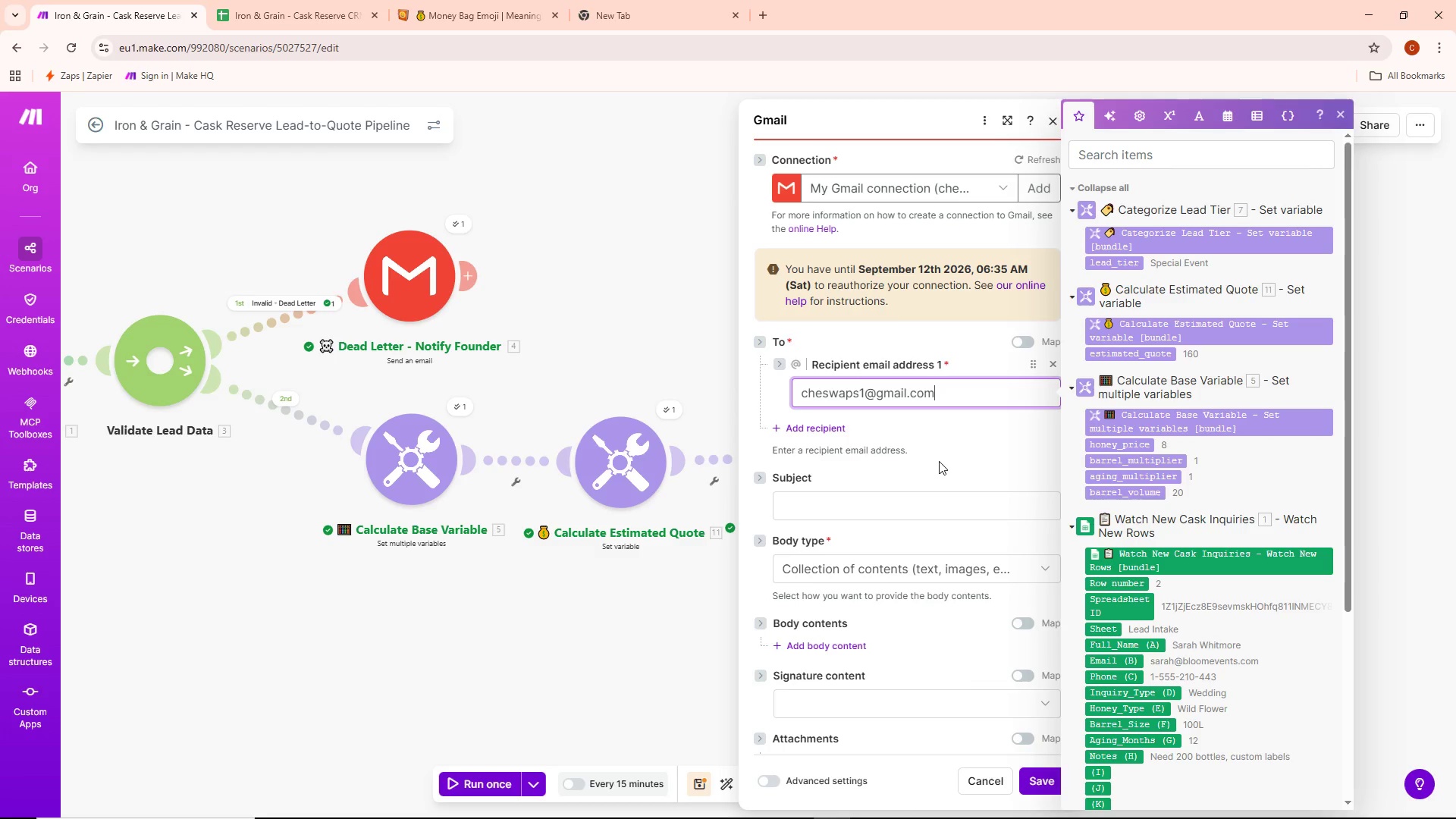 
scroll: coordinate [1159, 461], scroll_direction: up, amount: 4.0
 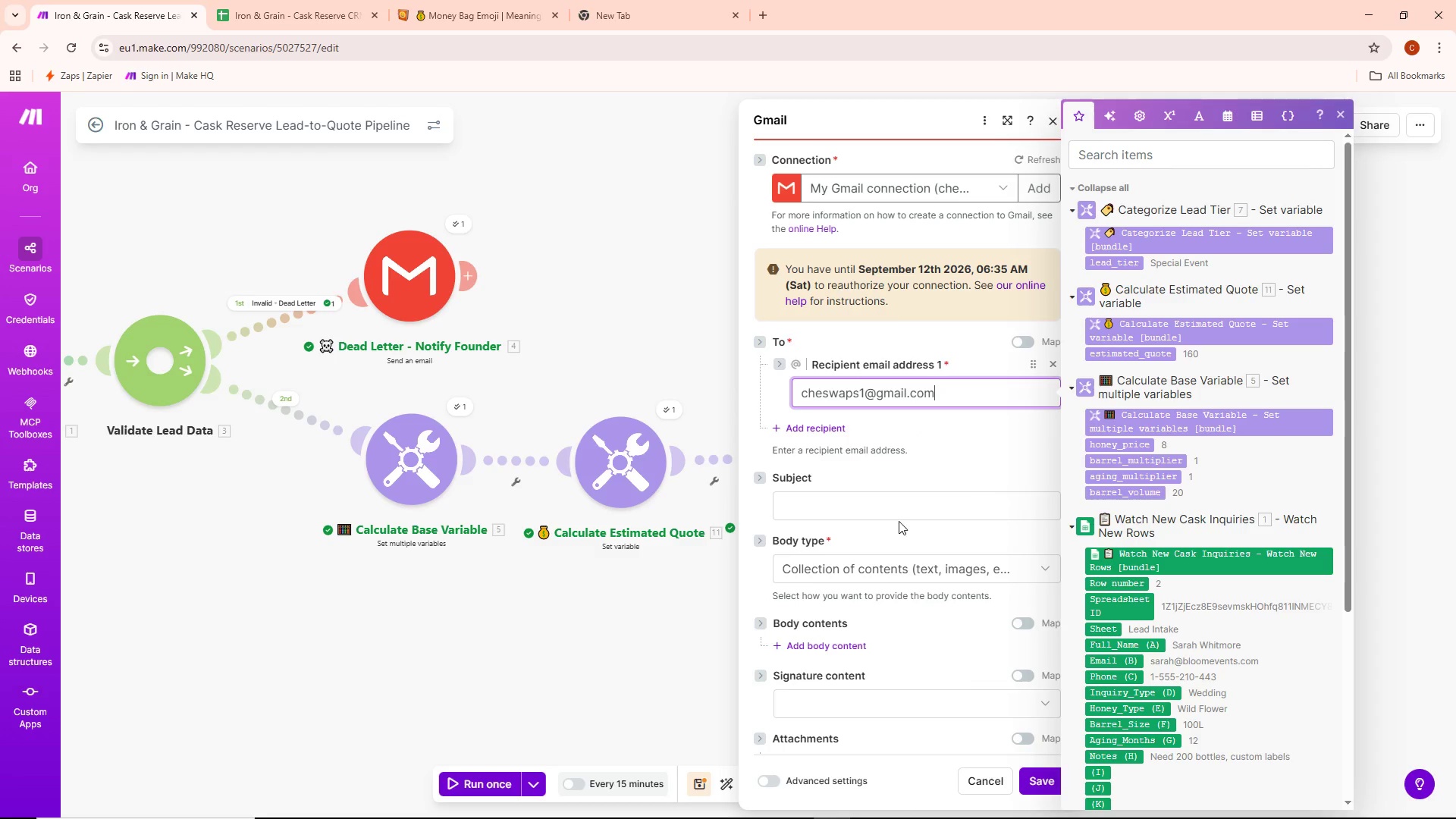 
double_click([907, 502])
 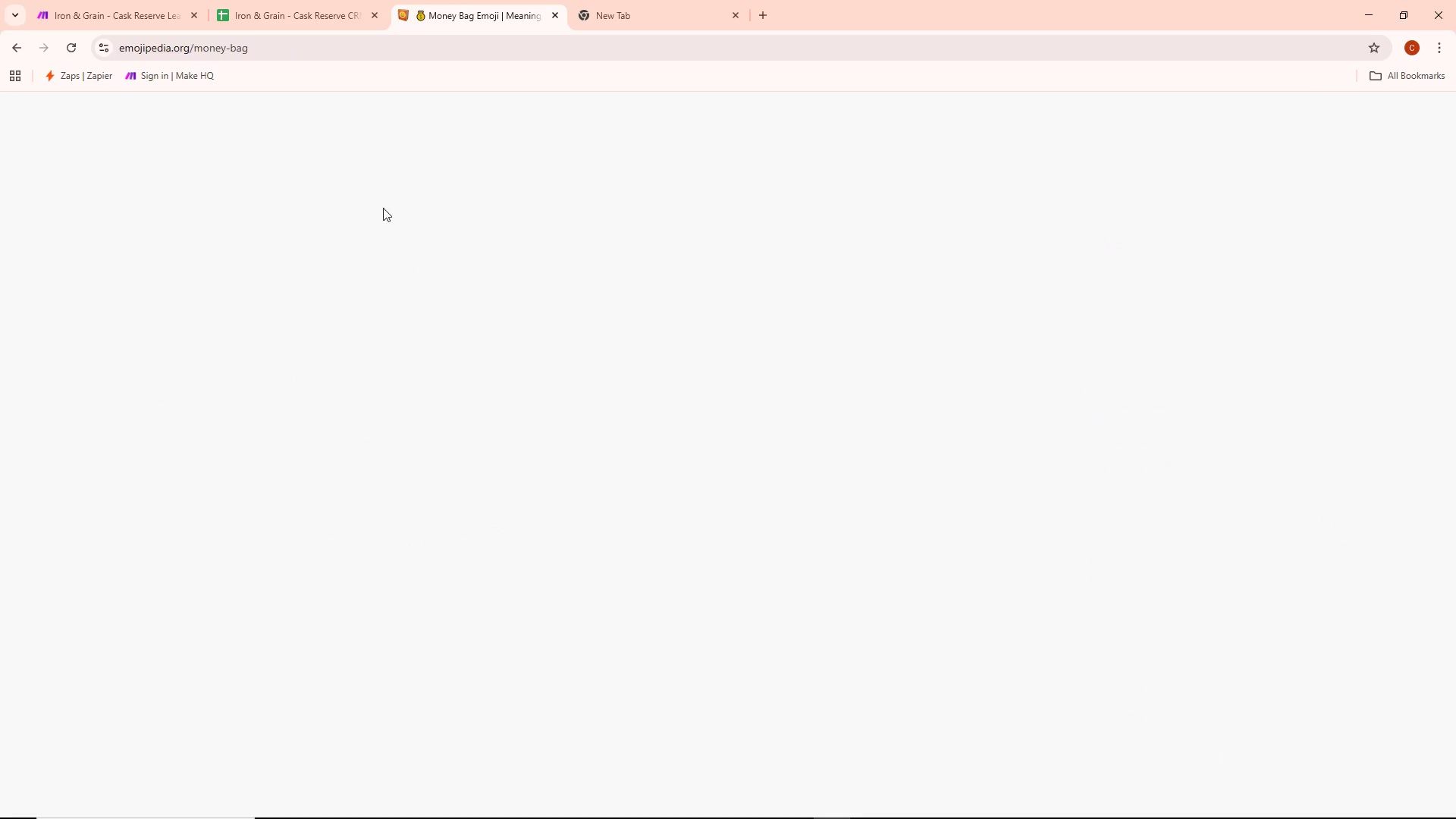 
left_click([378, 242])
 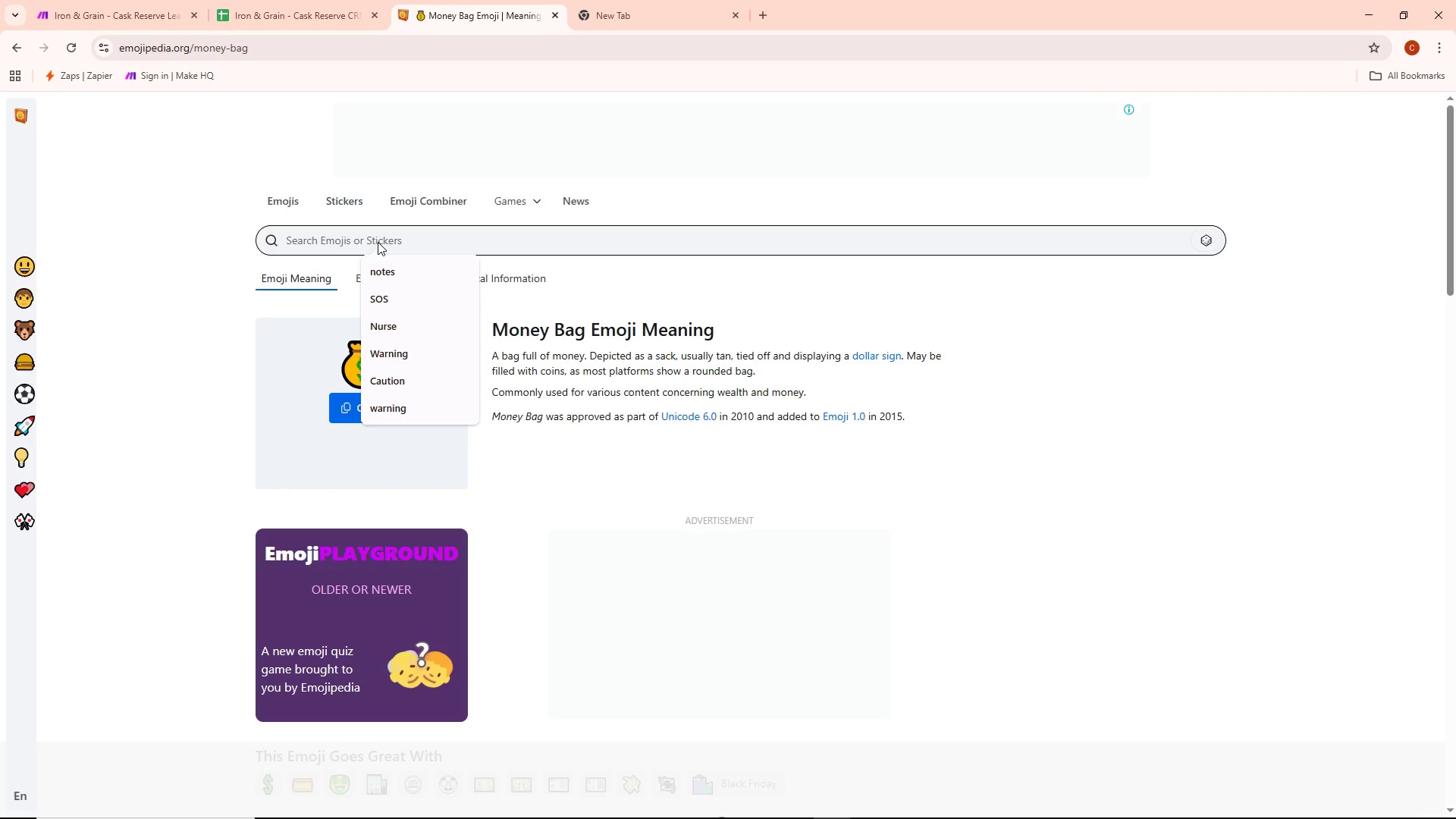 
key(Alt+AltLeft)
 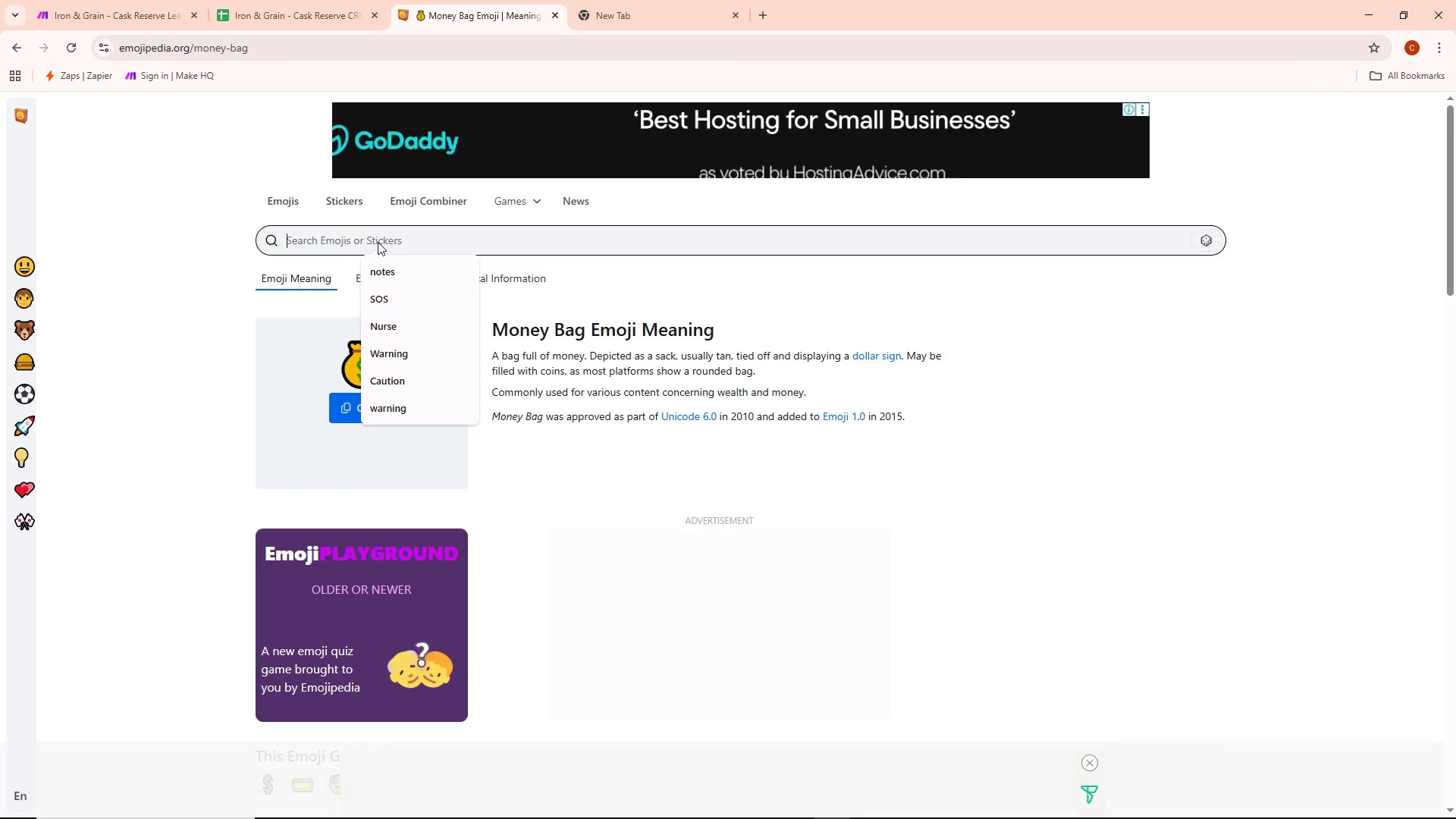 
key(Alt+Tab)